 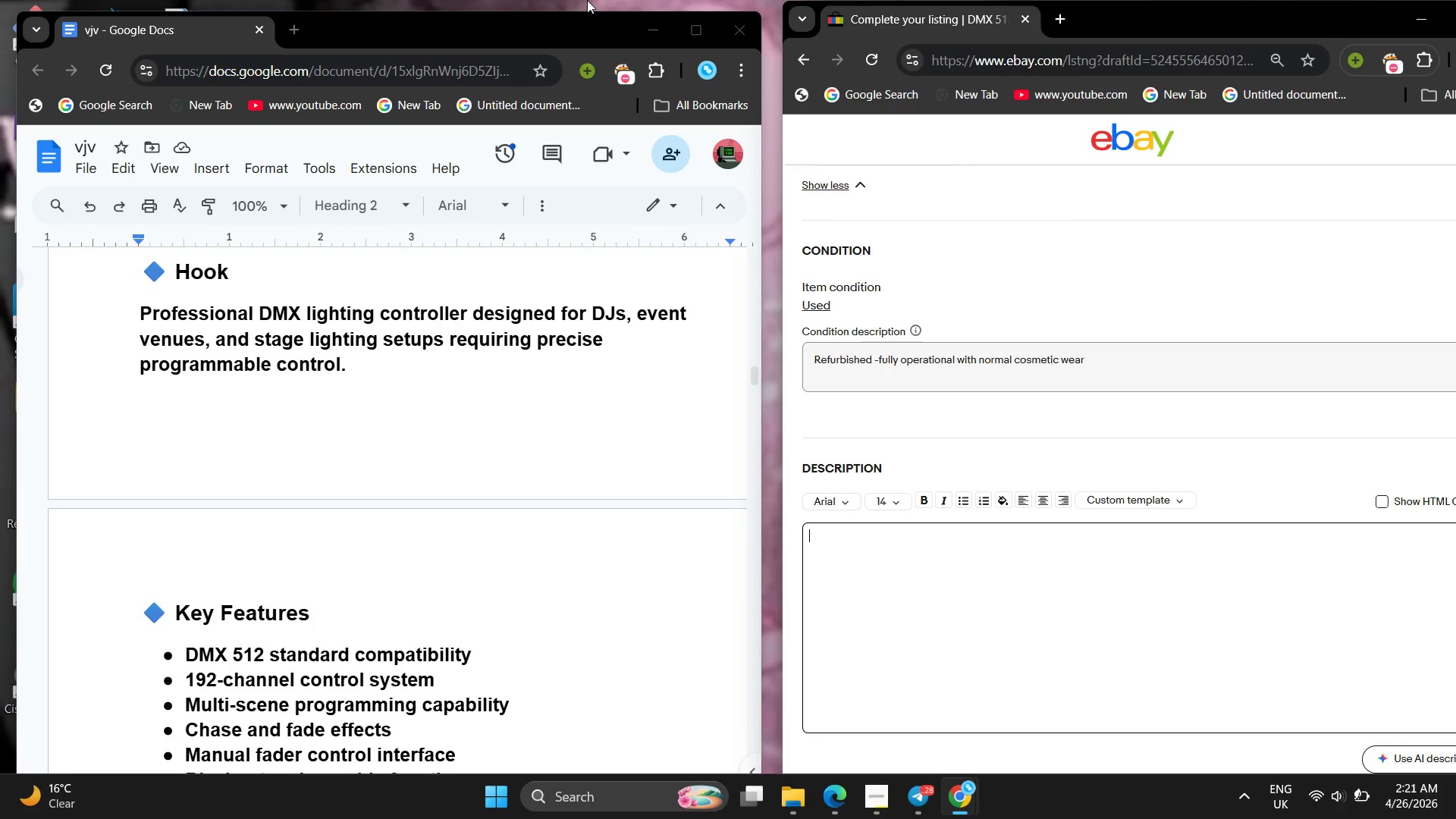 
key(Shift+P)
 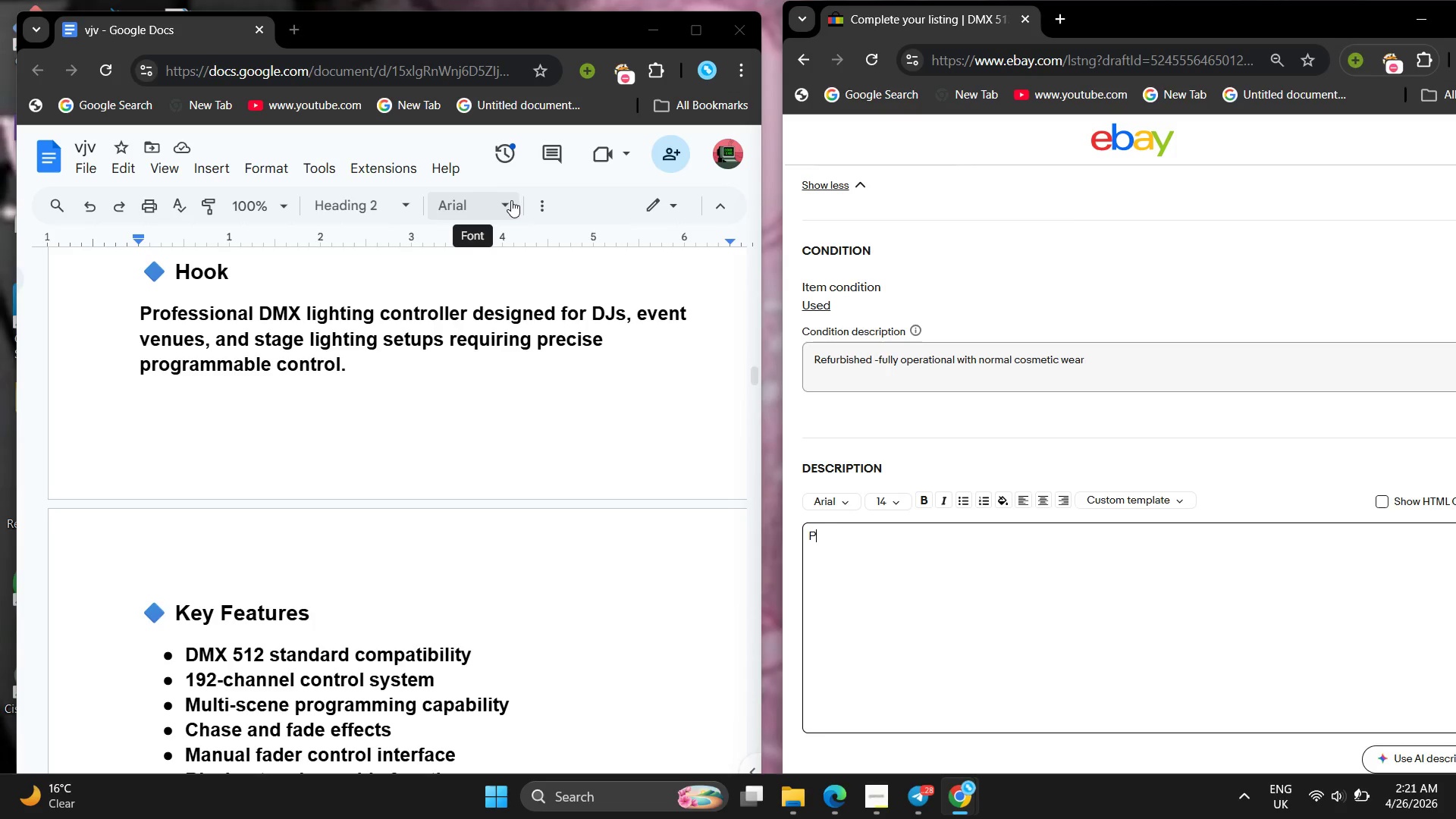 
type(rofess)
 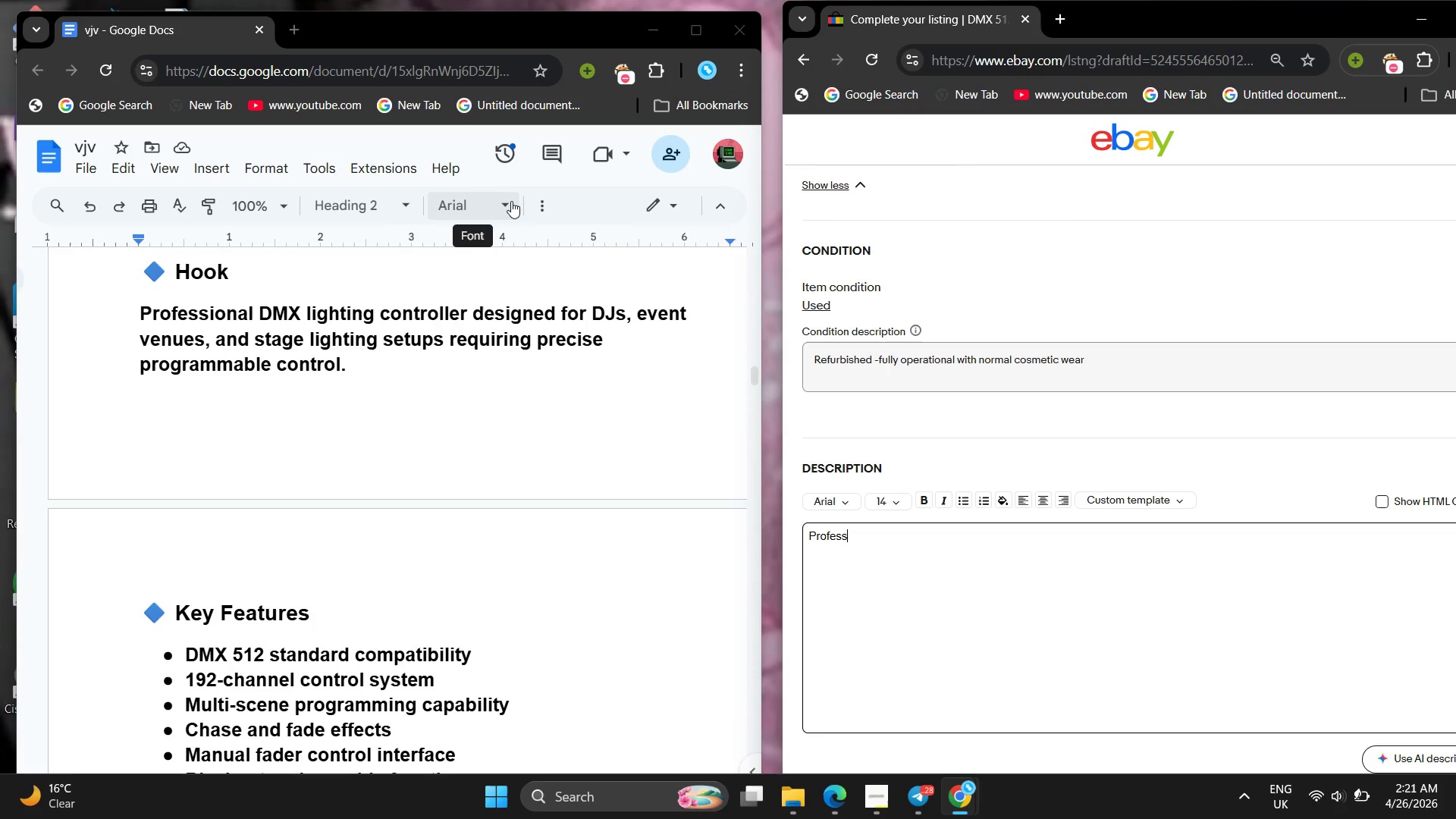 
type(ional DNX lighth)
key(Backspace)
 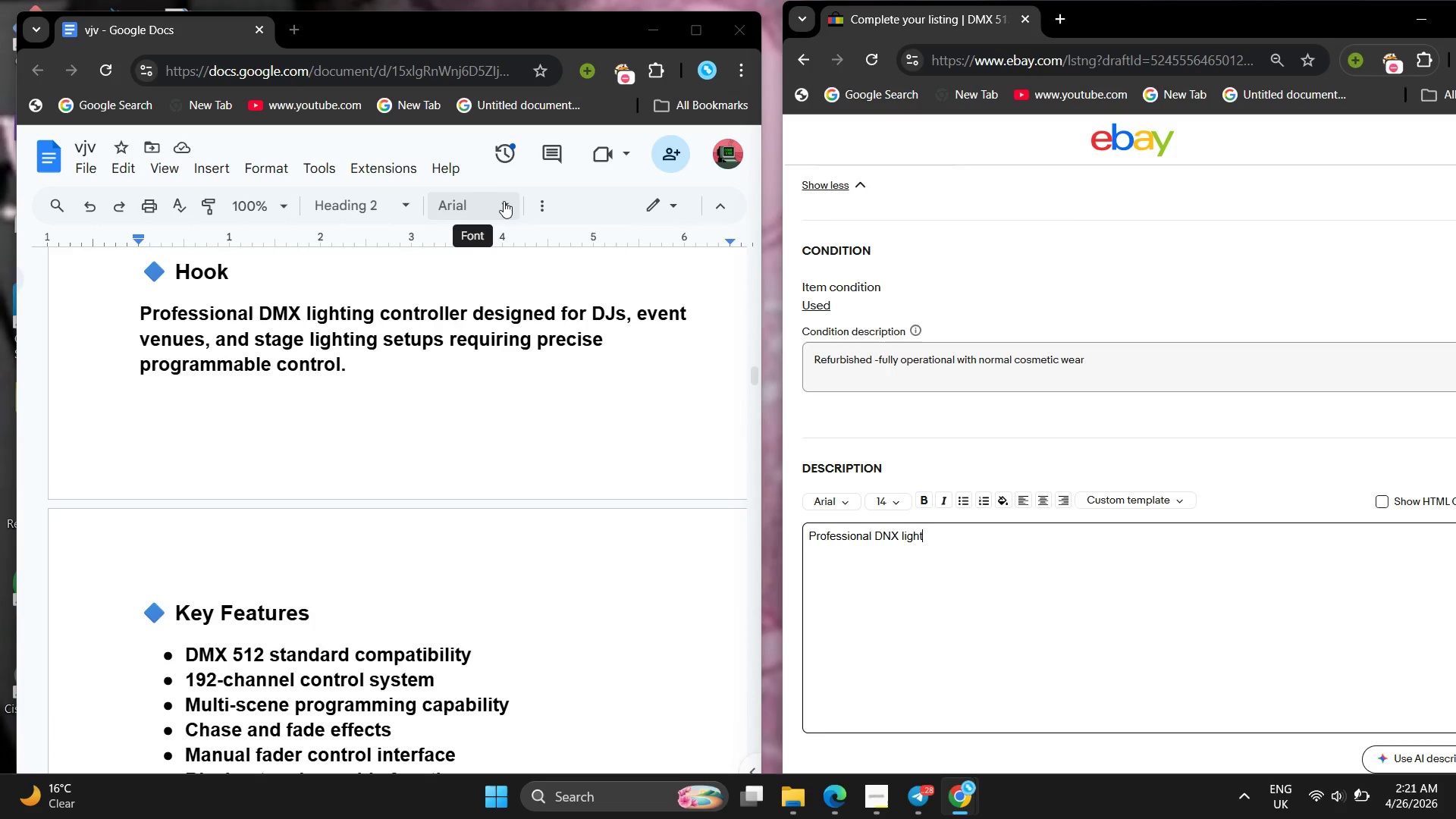 
type(ing controllr esigned for DJs ,event venues ,and stage lig)
 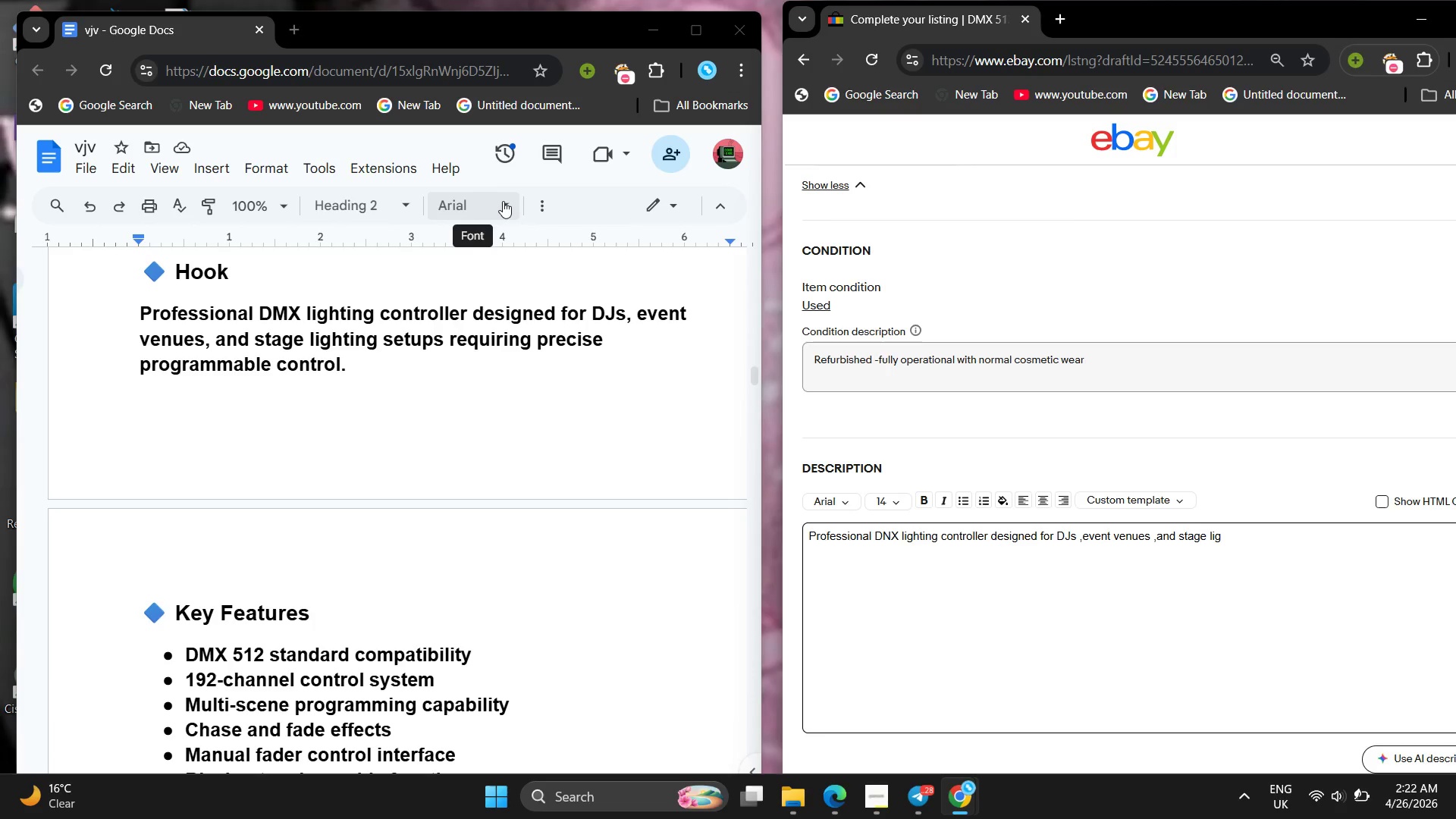 
type(hting setups requiring precise programmable control.)
 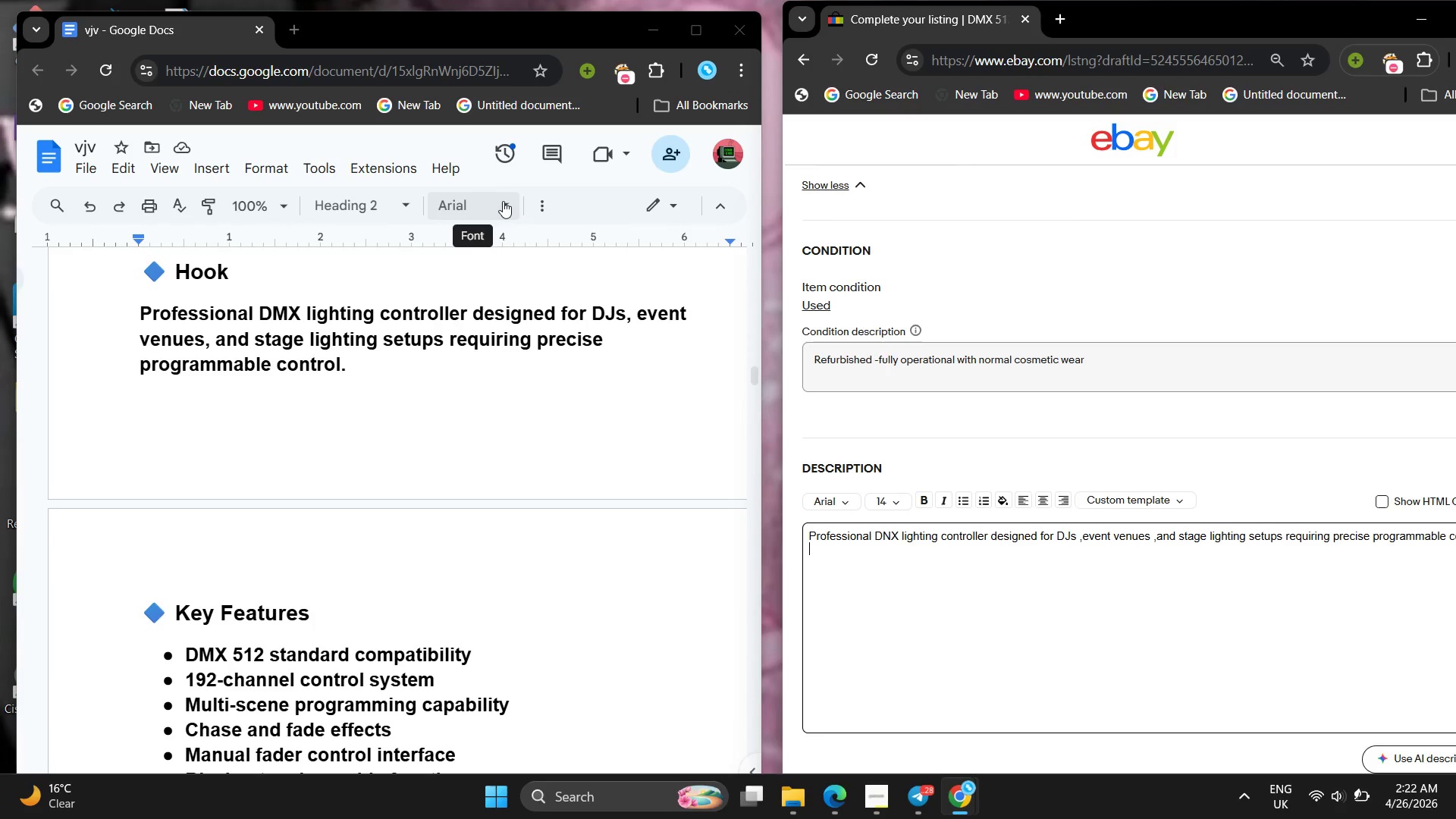 
key(Enter)
 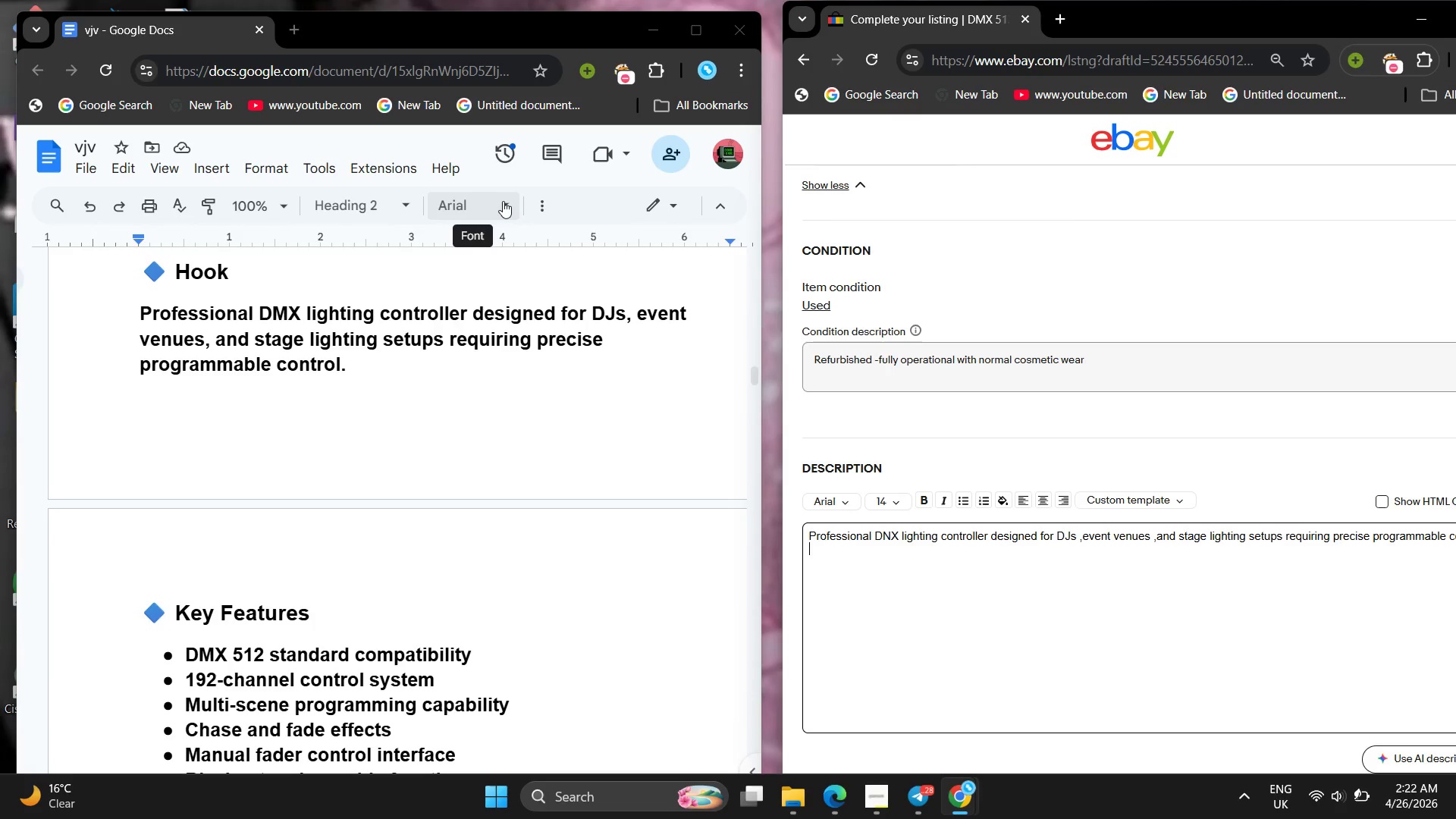 
left_click([885, 124])
 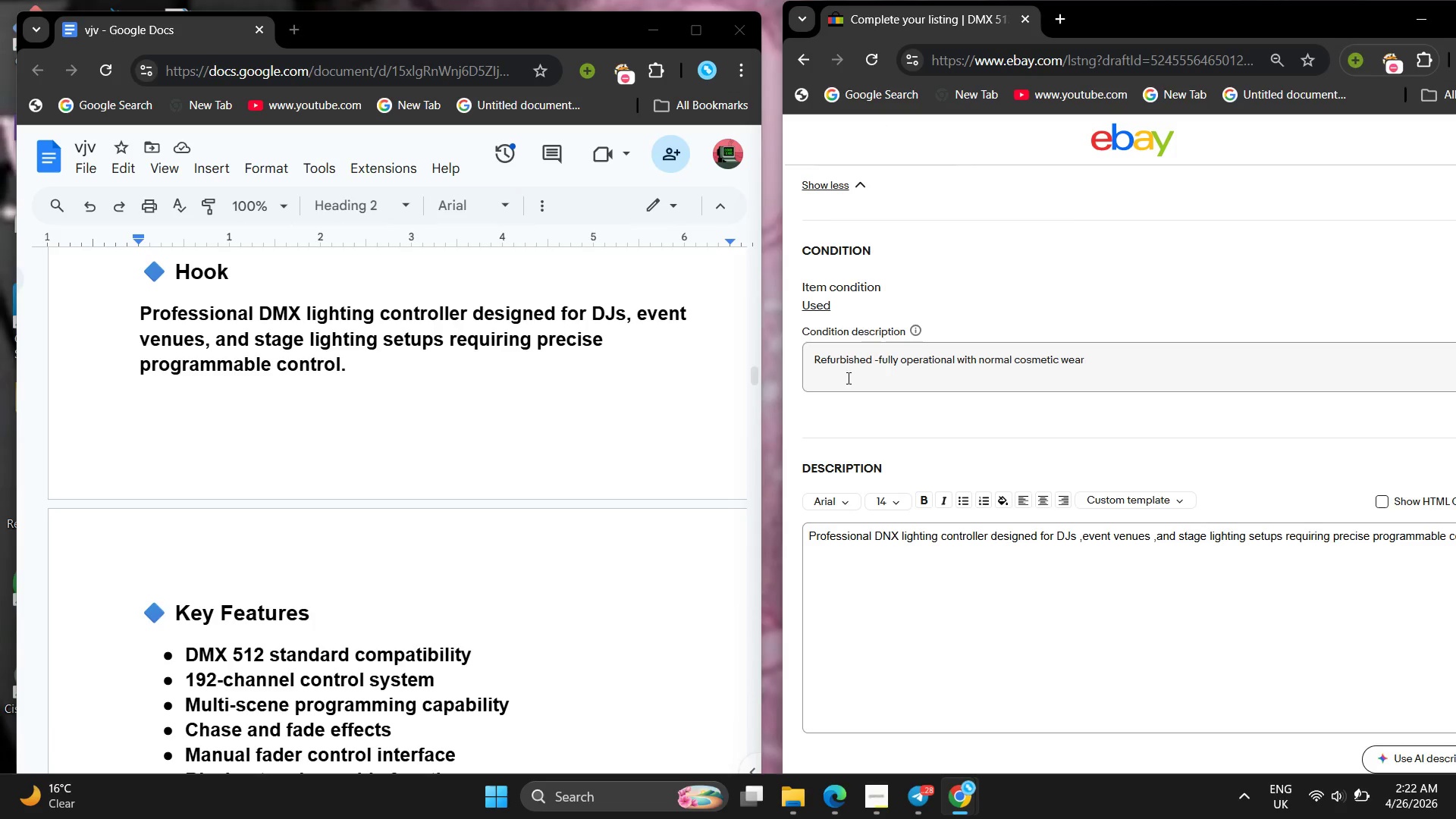 
hold_key(key=ControlLeft, duration=0.86)
 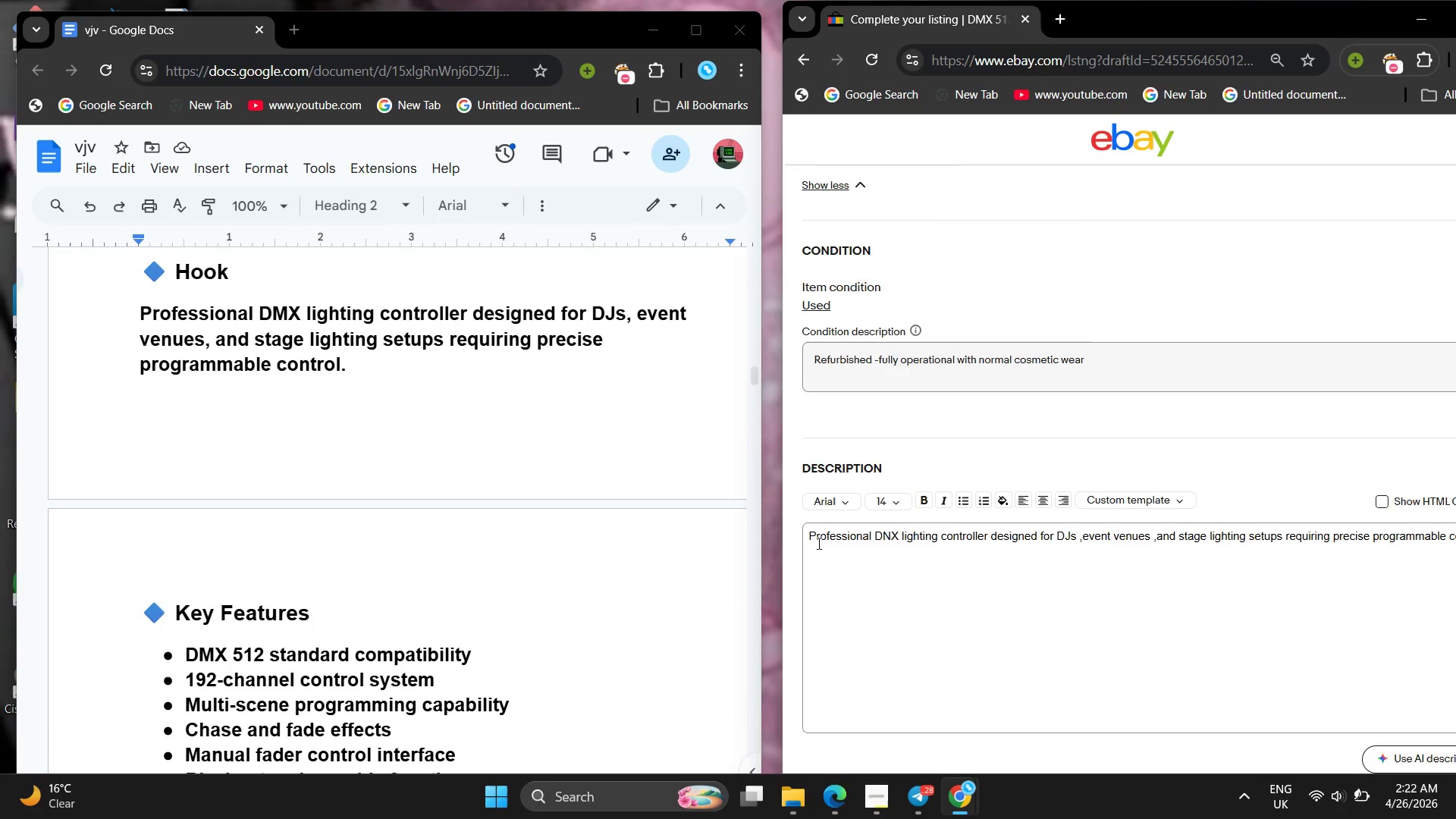 
key(Control+ControlLeft)
 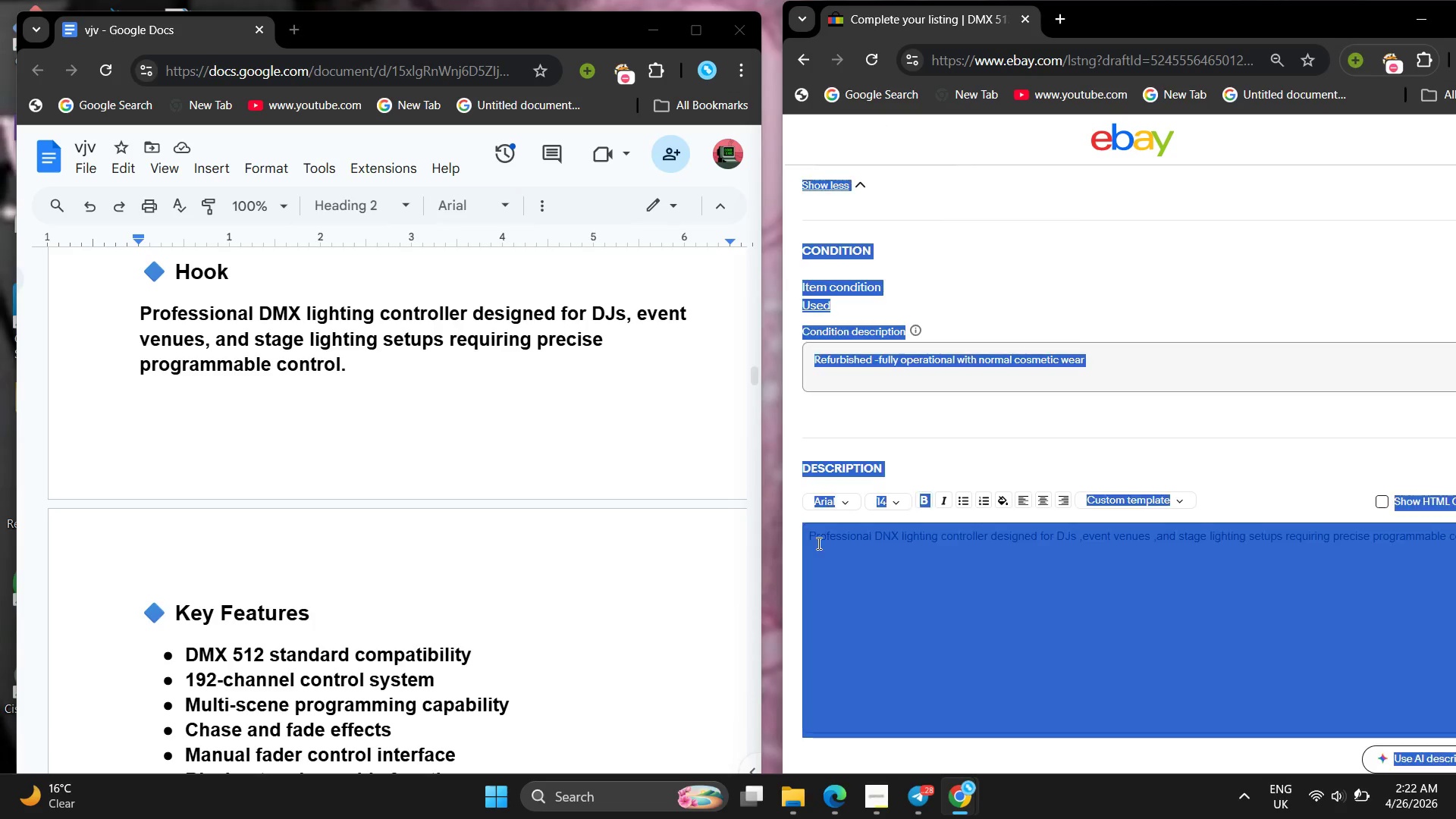 
key(Control+A)
 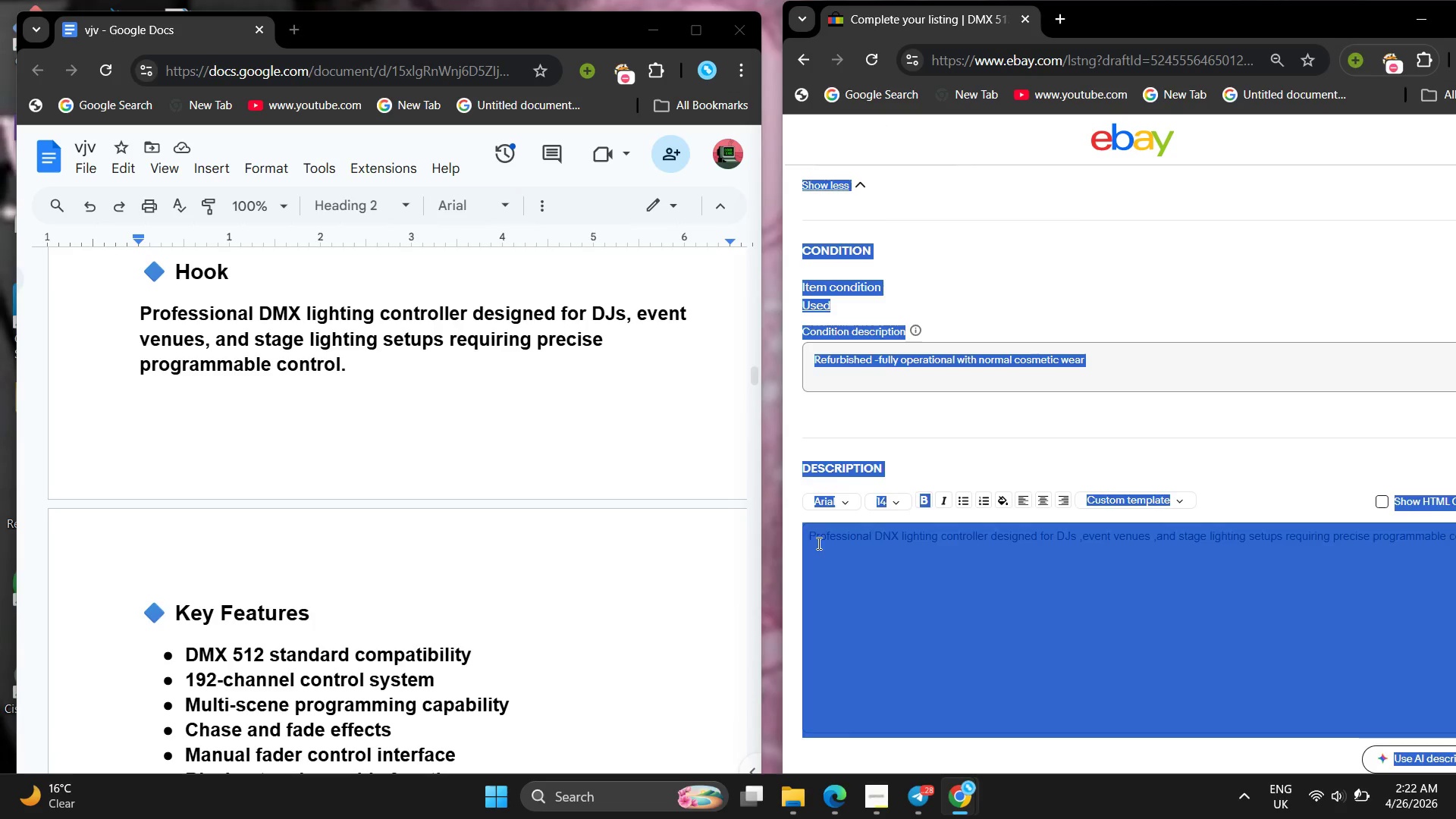 
left_click([817, 543])
 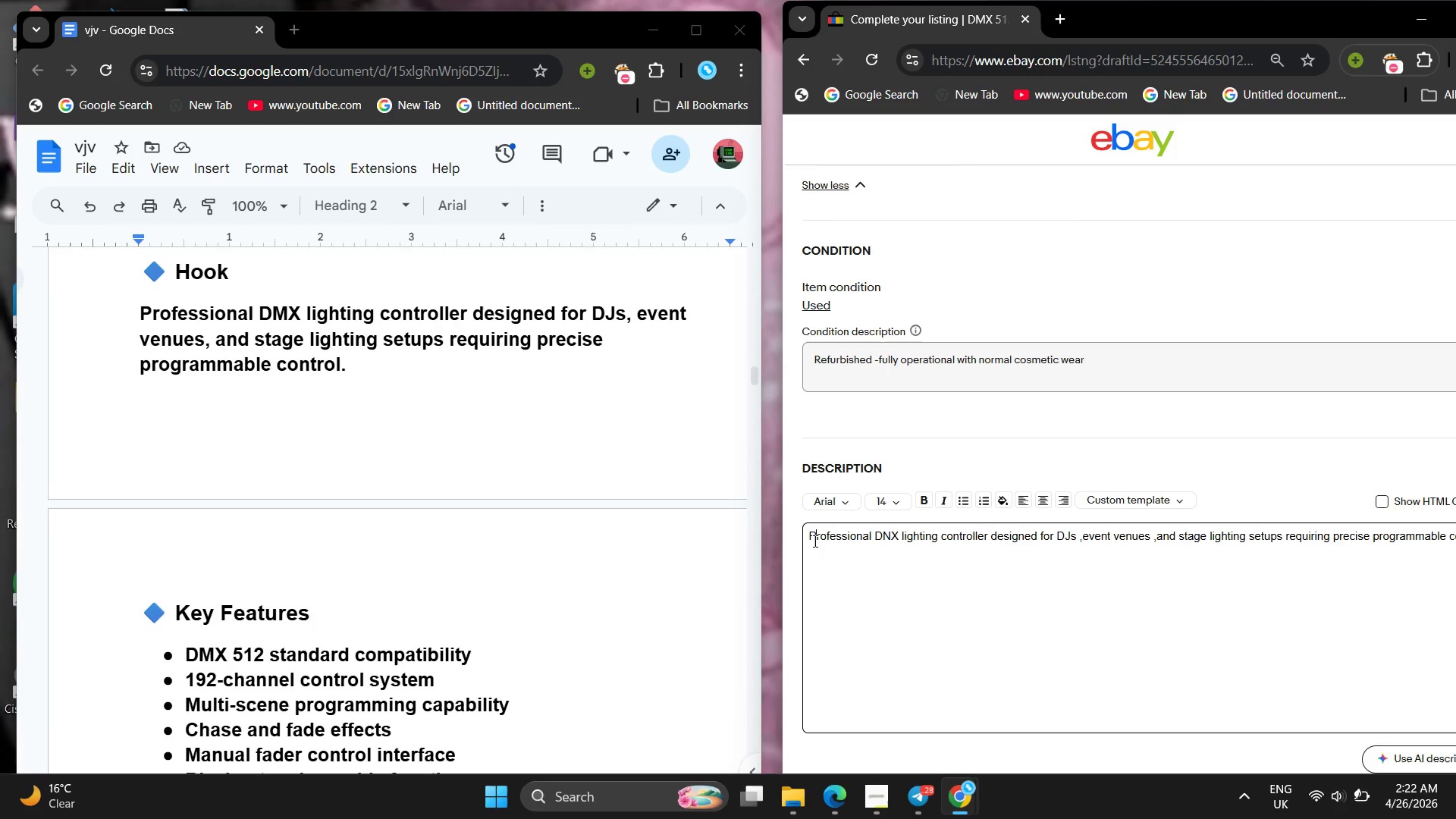 
left_click([814, 541])
 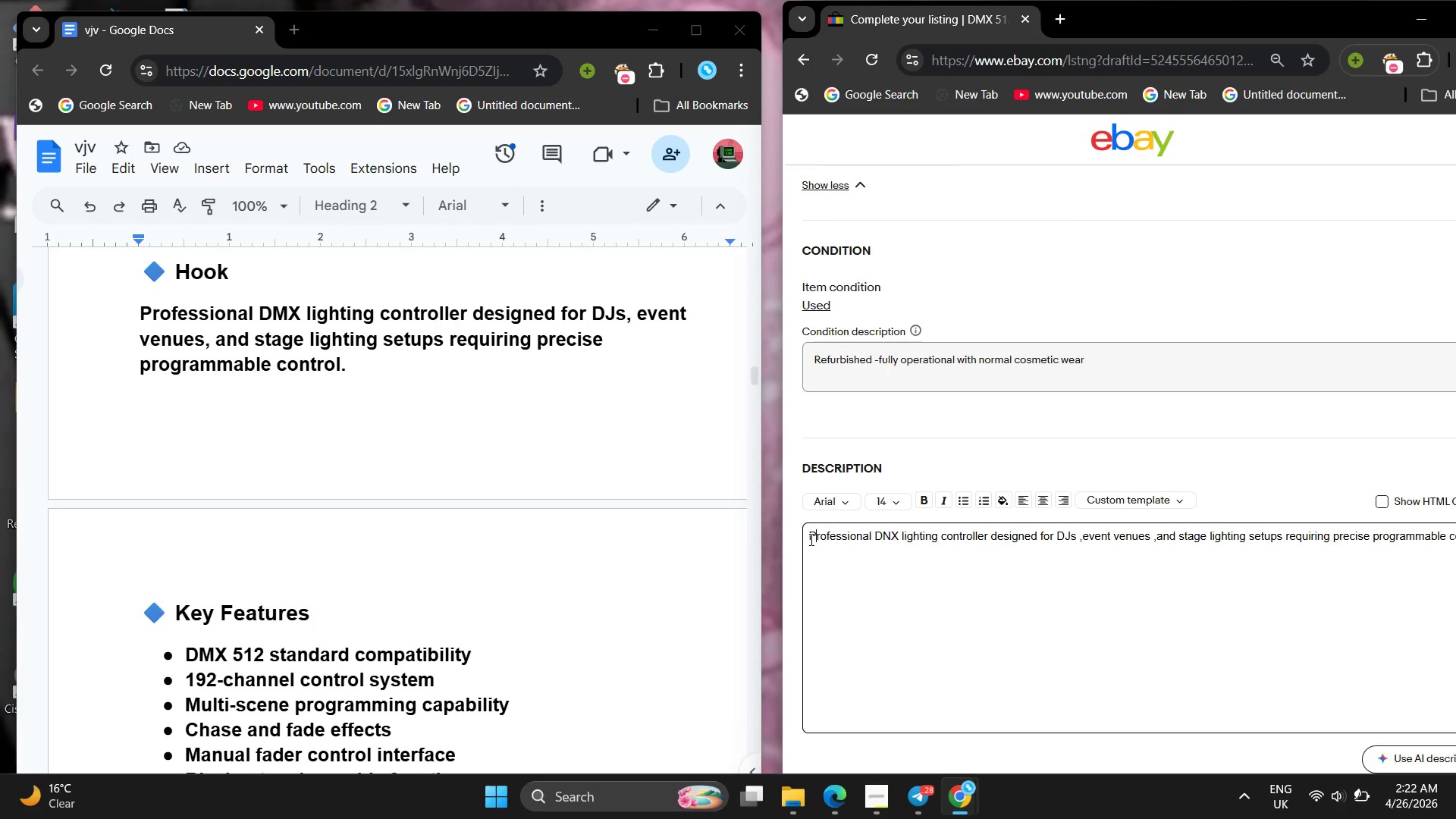 
left_click_drag(start_coordinate=[810, 539], to_coordinate=[1455, 494])
 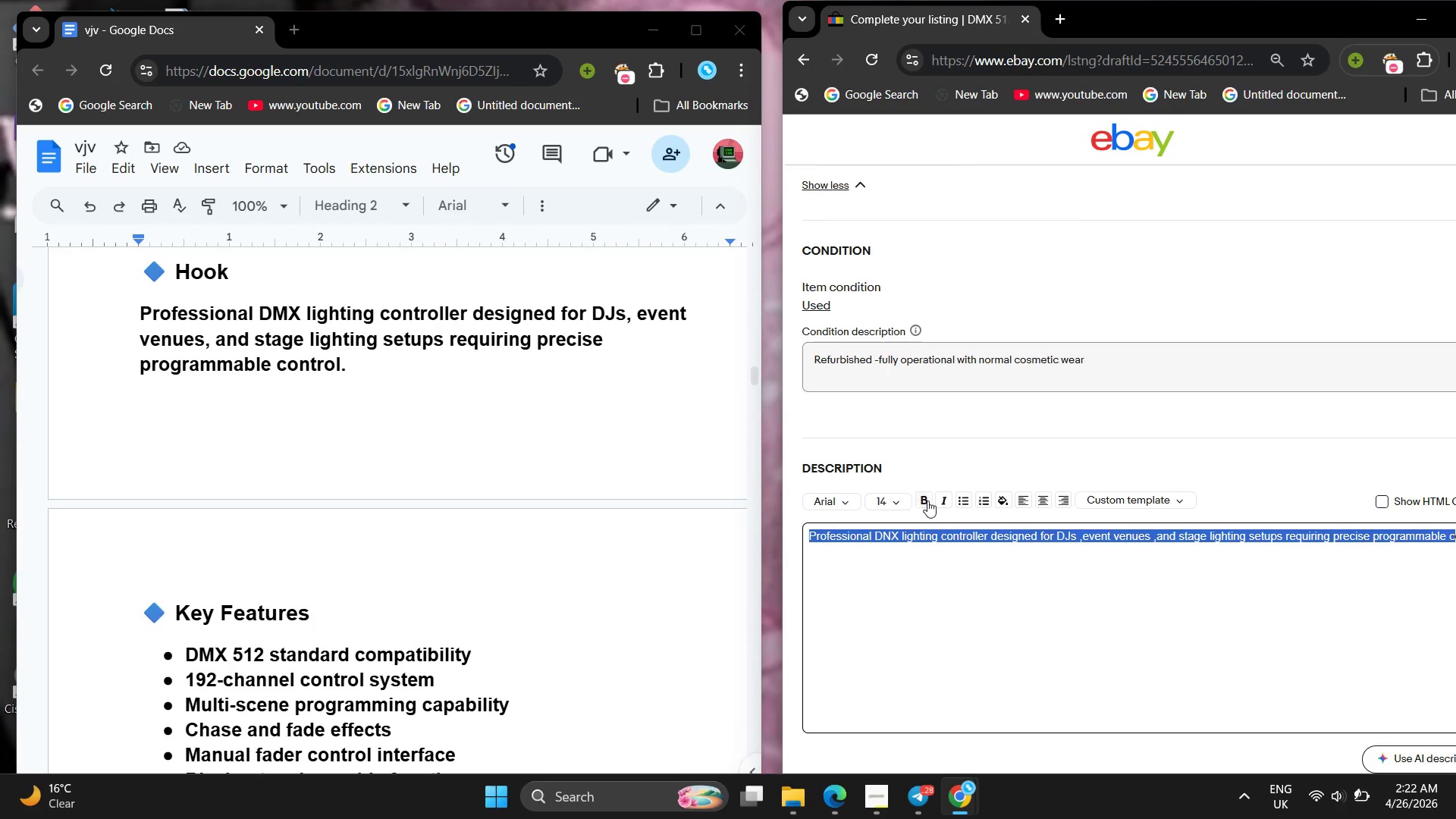 
left_click([927, 500])
 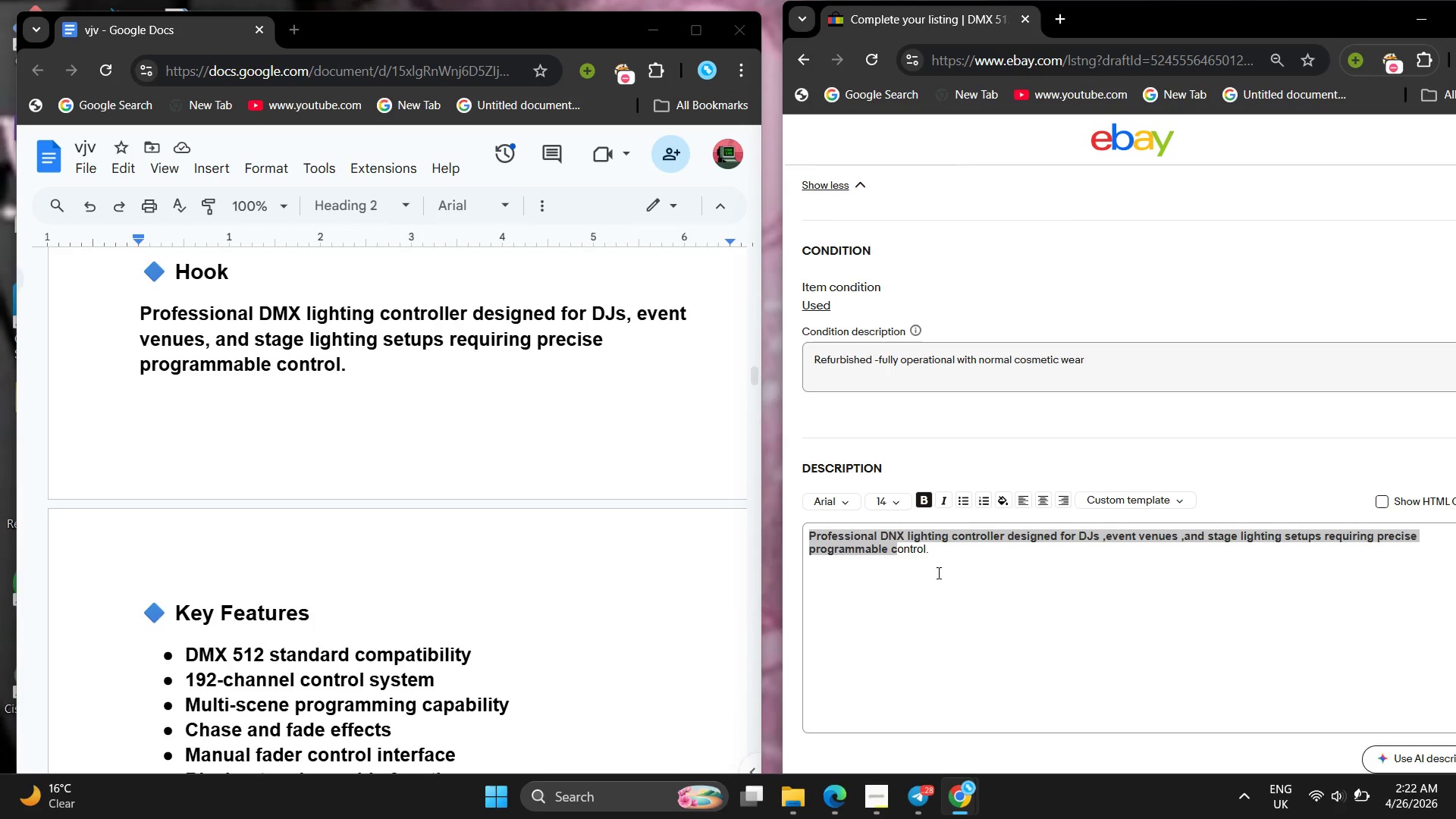 
left_click_drag(start_coordinate=[956, 558], to_coordinate=[892, 551])
 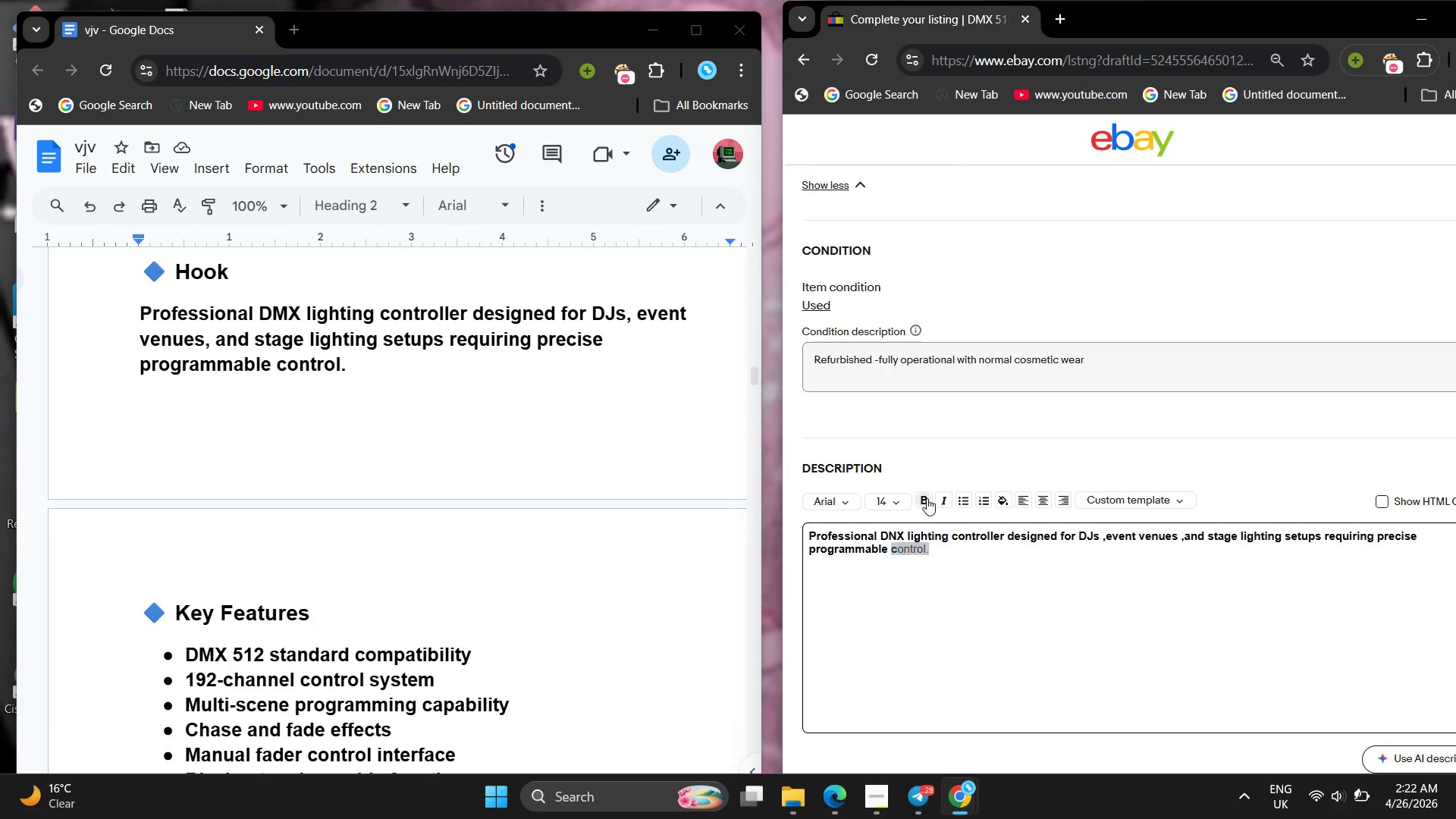 
left_click([927, 498])
 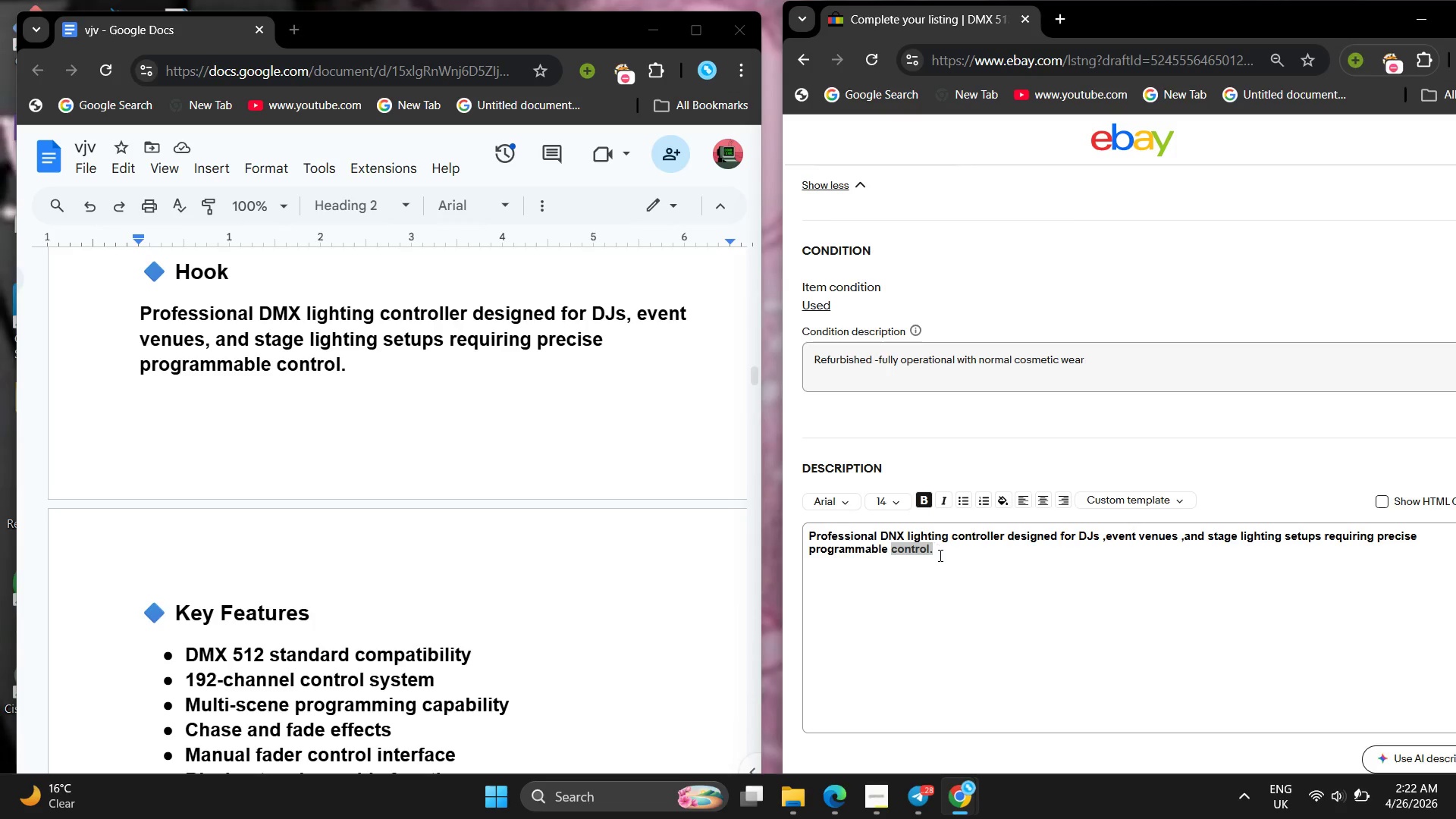 
left_click([939, 555])
 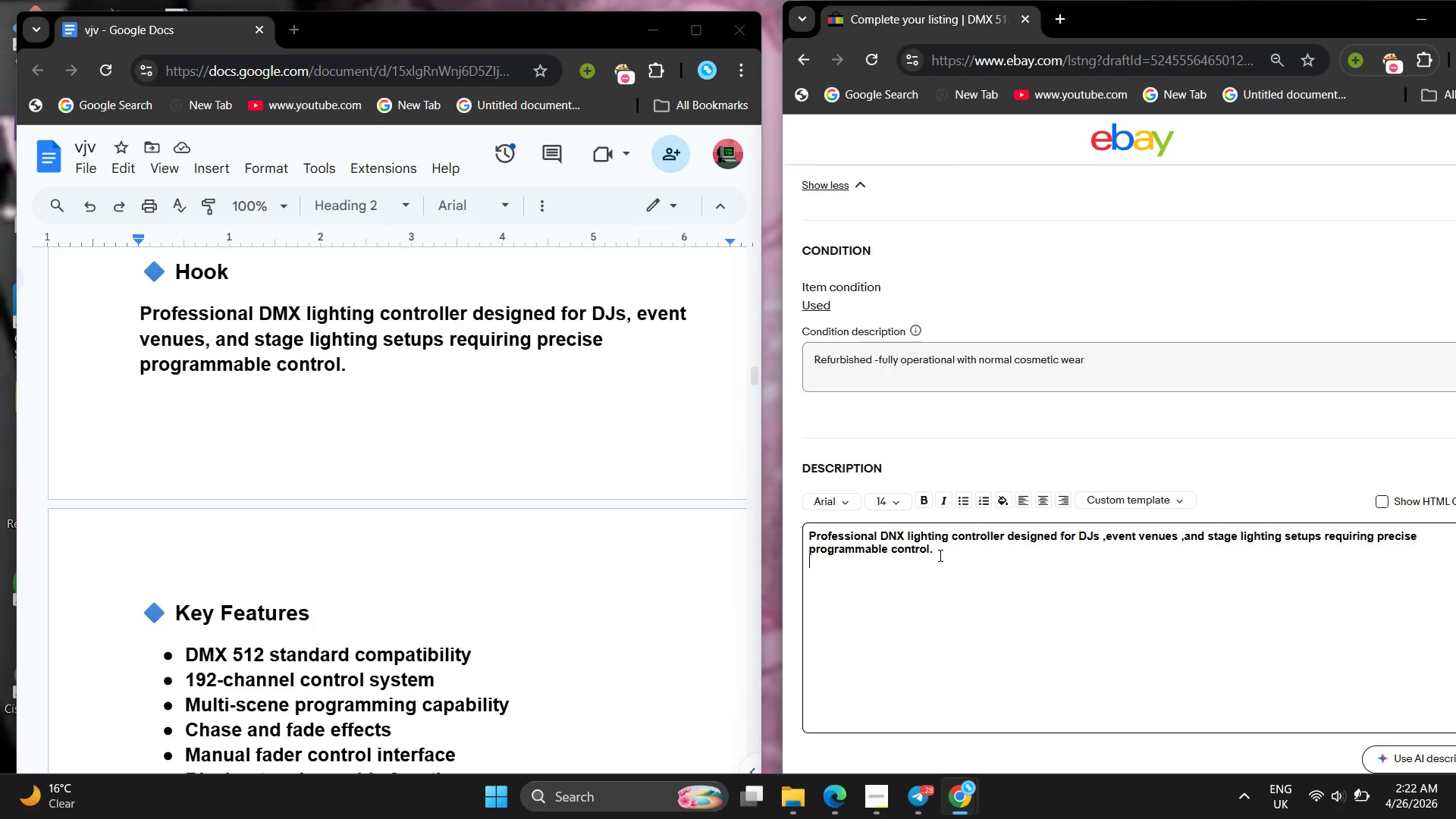 
key(Enter)
 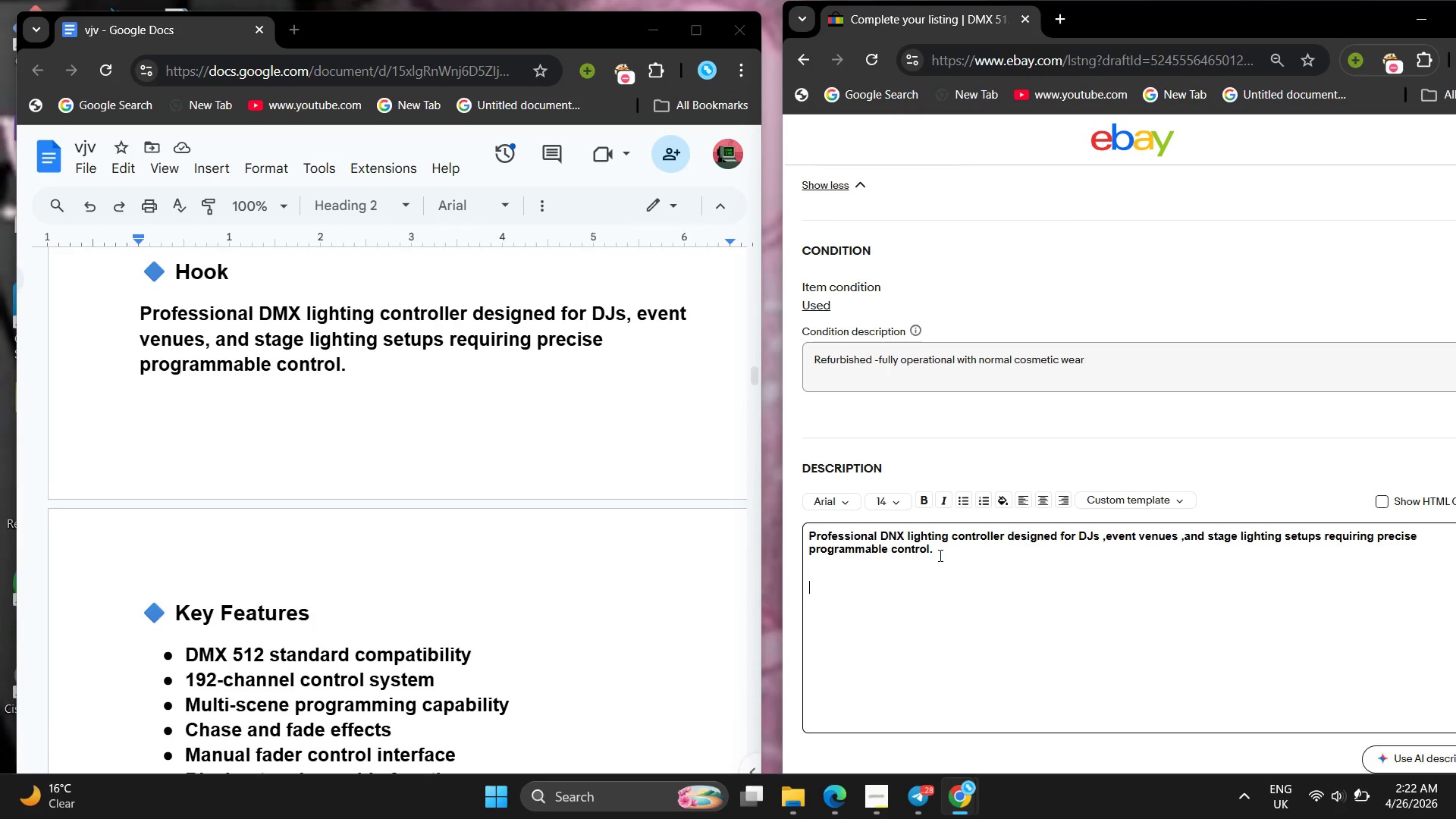 
key(Enter)
 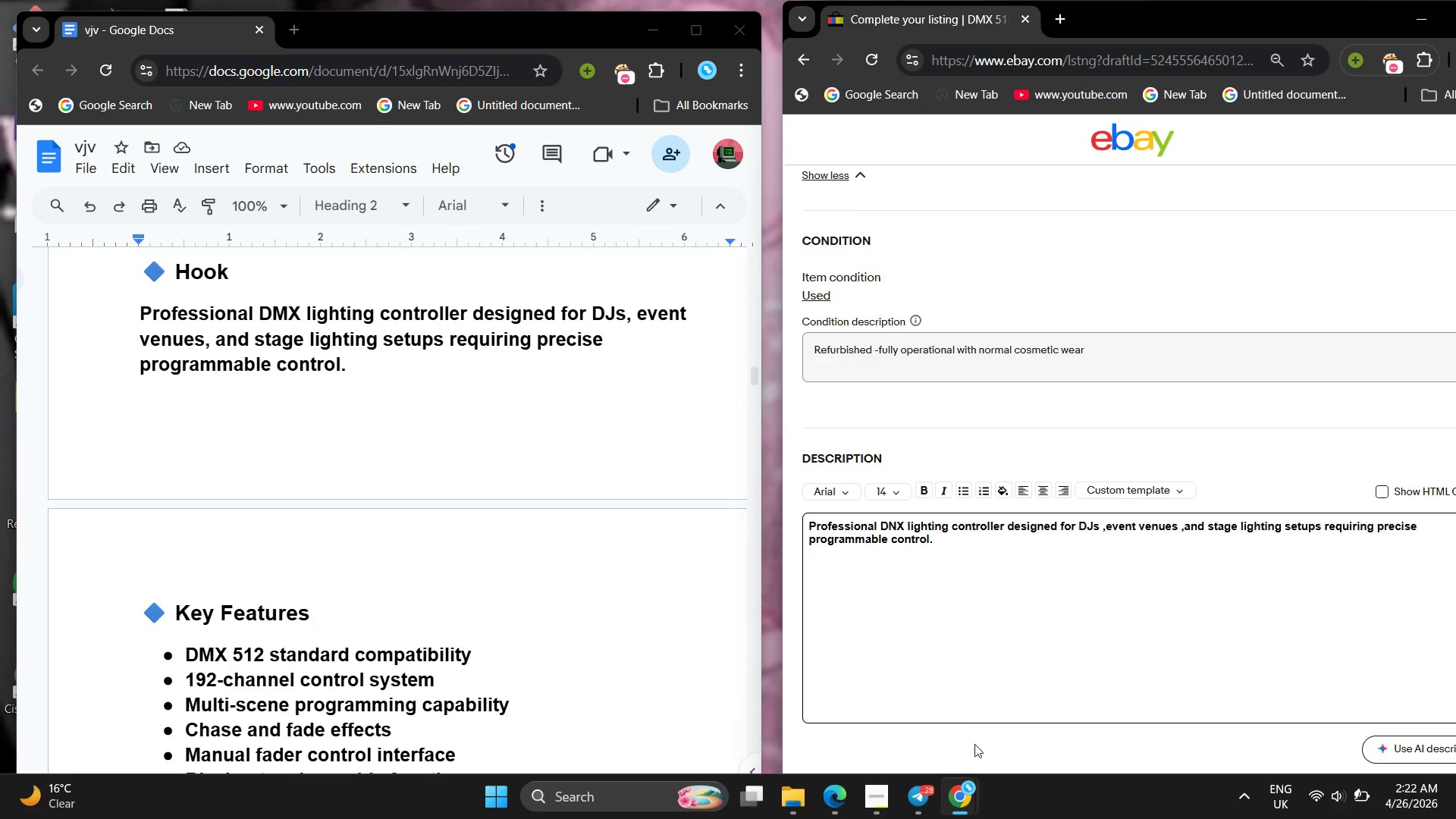 
left_click([873, 813])